 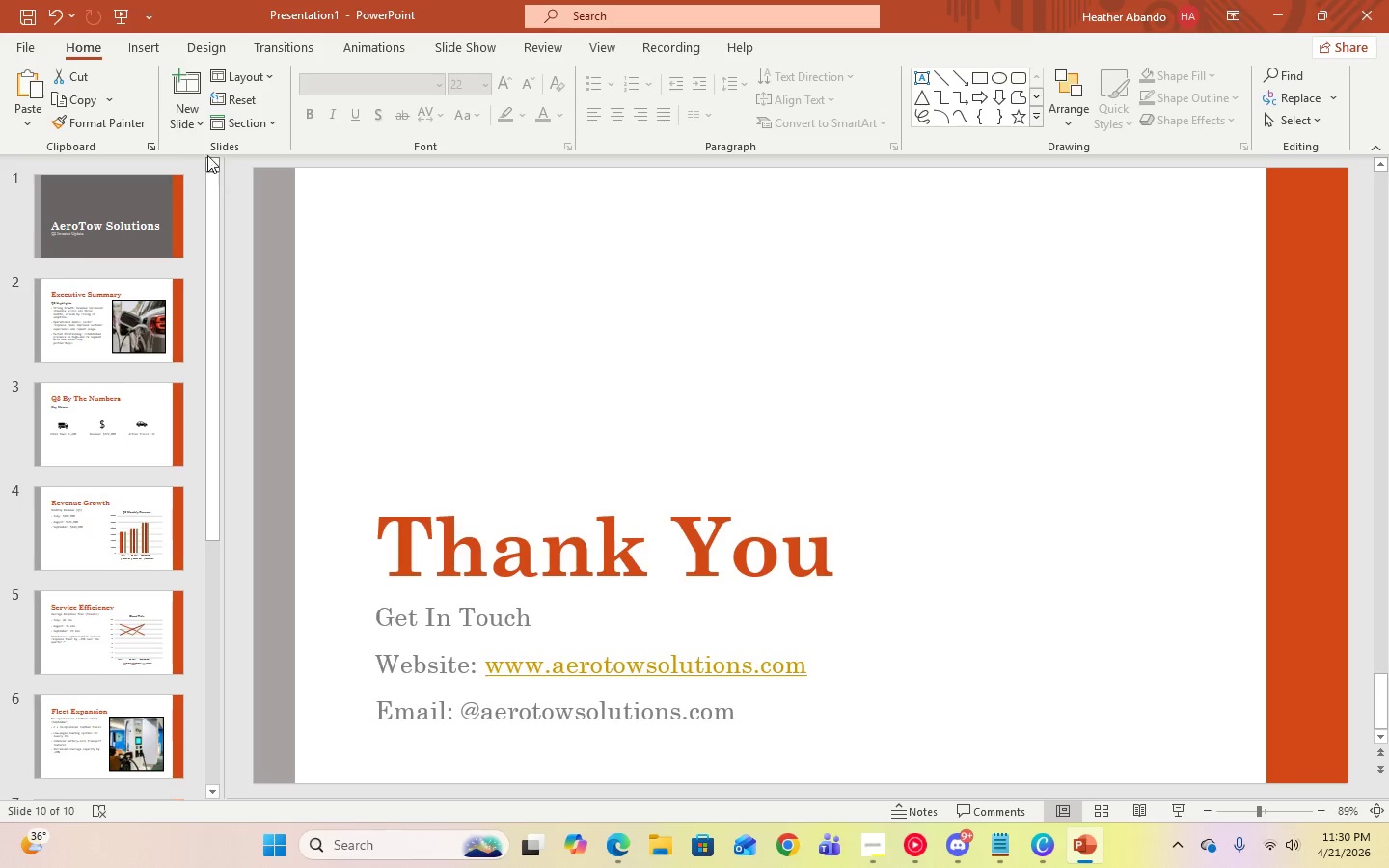 
left_click([613, 48])
 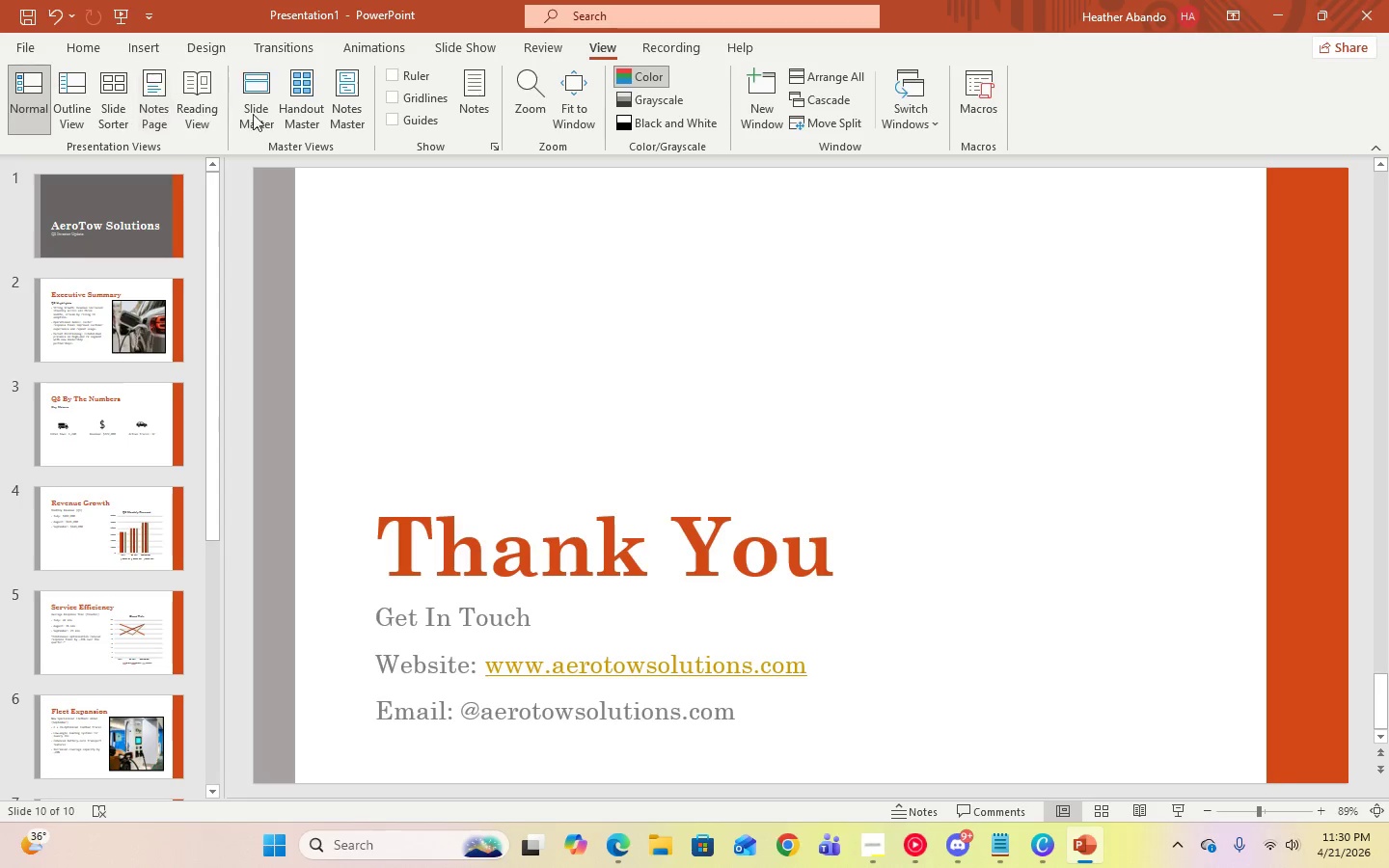 
left_click([262, 114])
 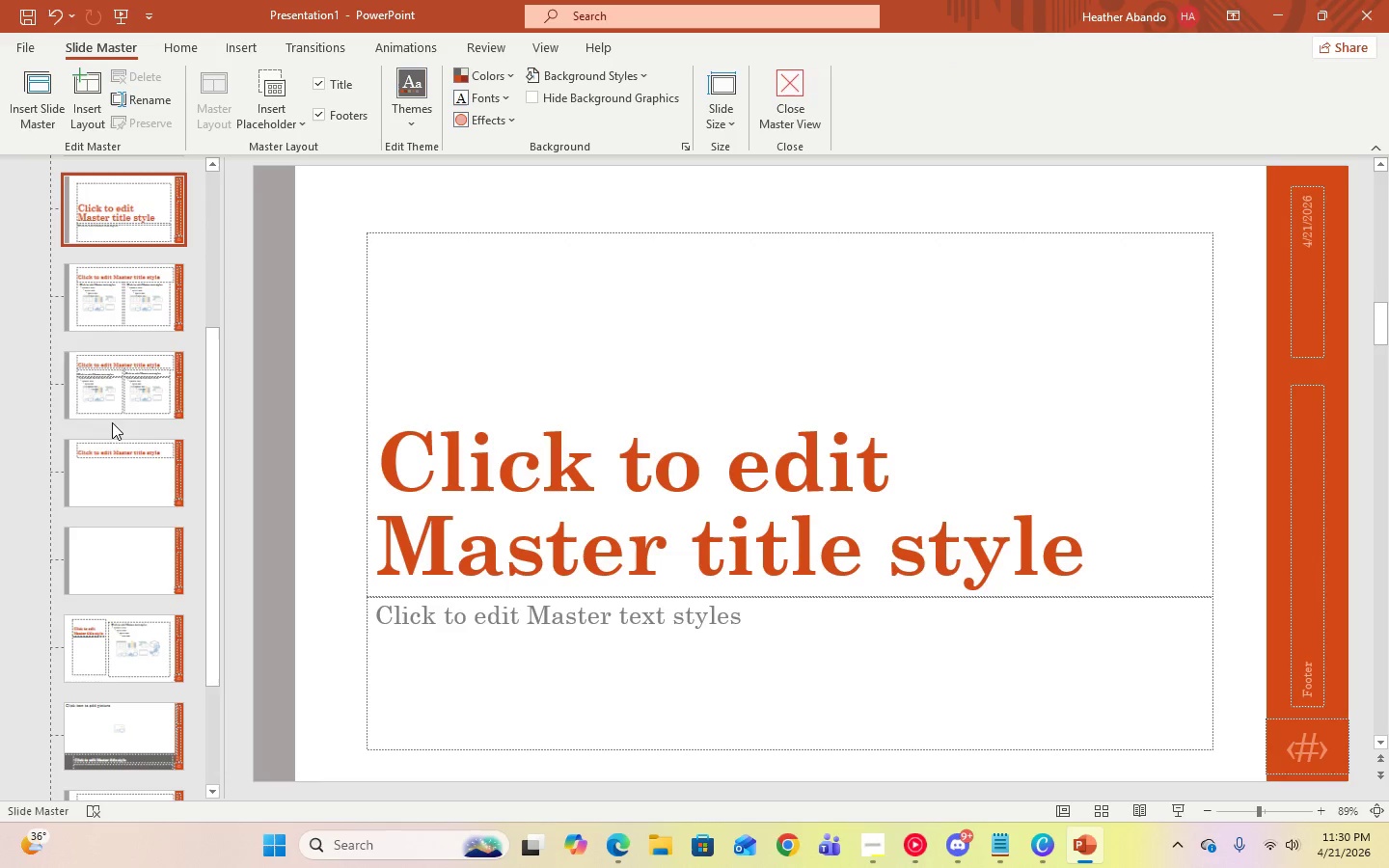 
left_click_drag(start_coordinate=[216, 393], to_coordinate=[207, 178])
 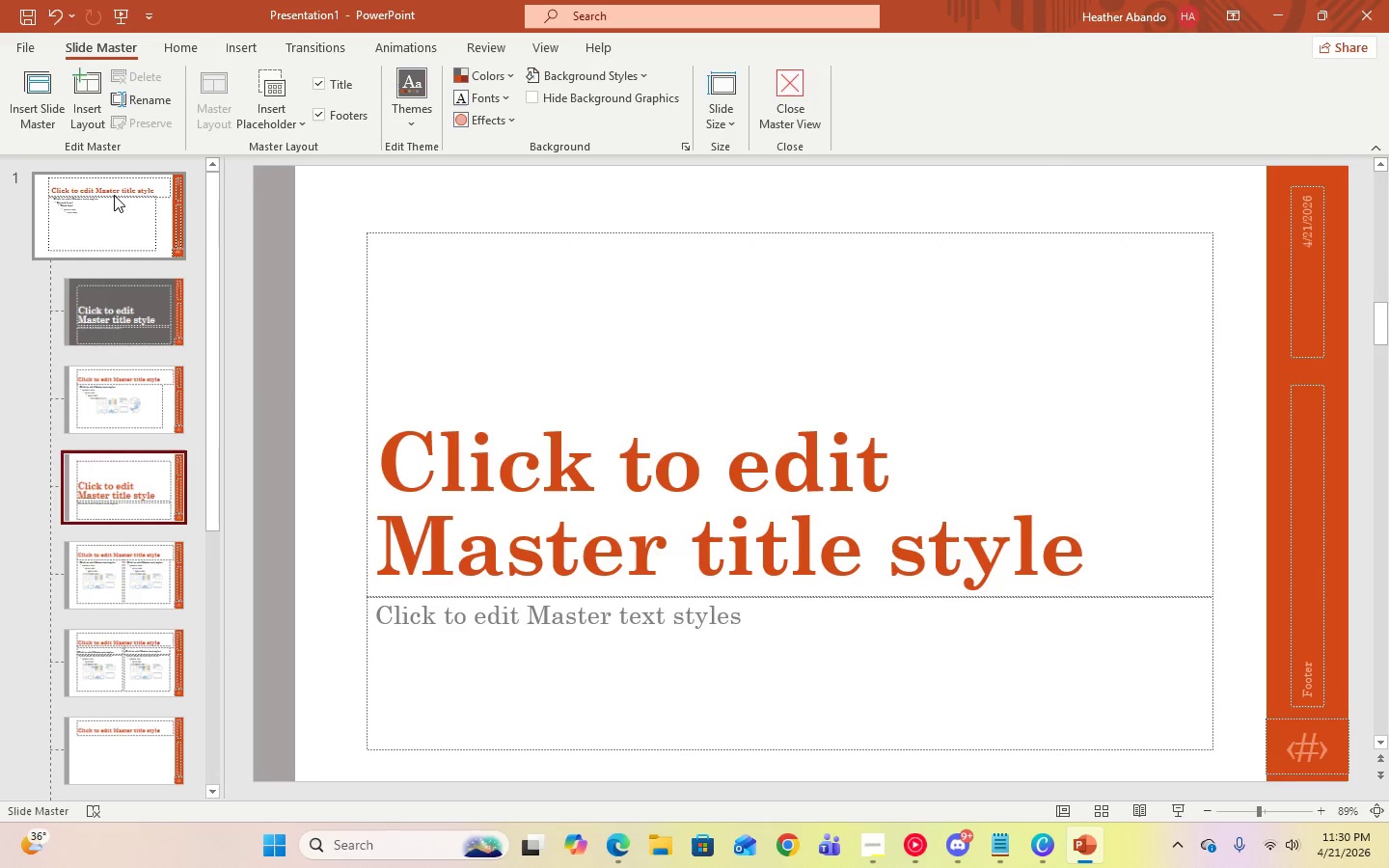 
left_click([114, 195])
 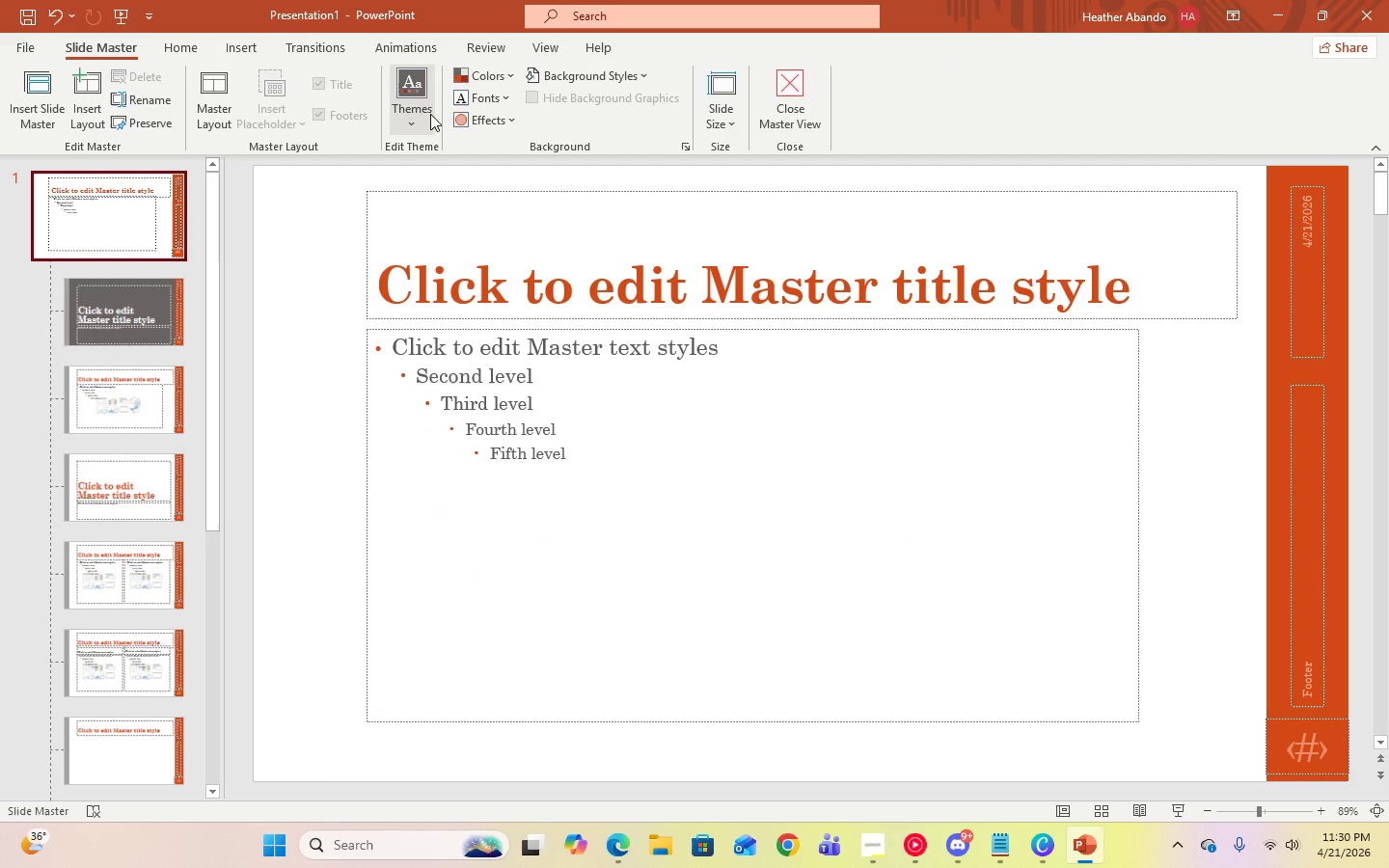 
left_click([459, 99])
 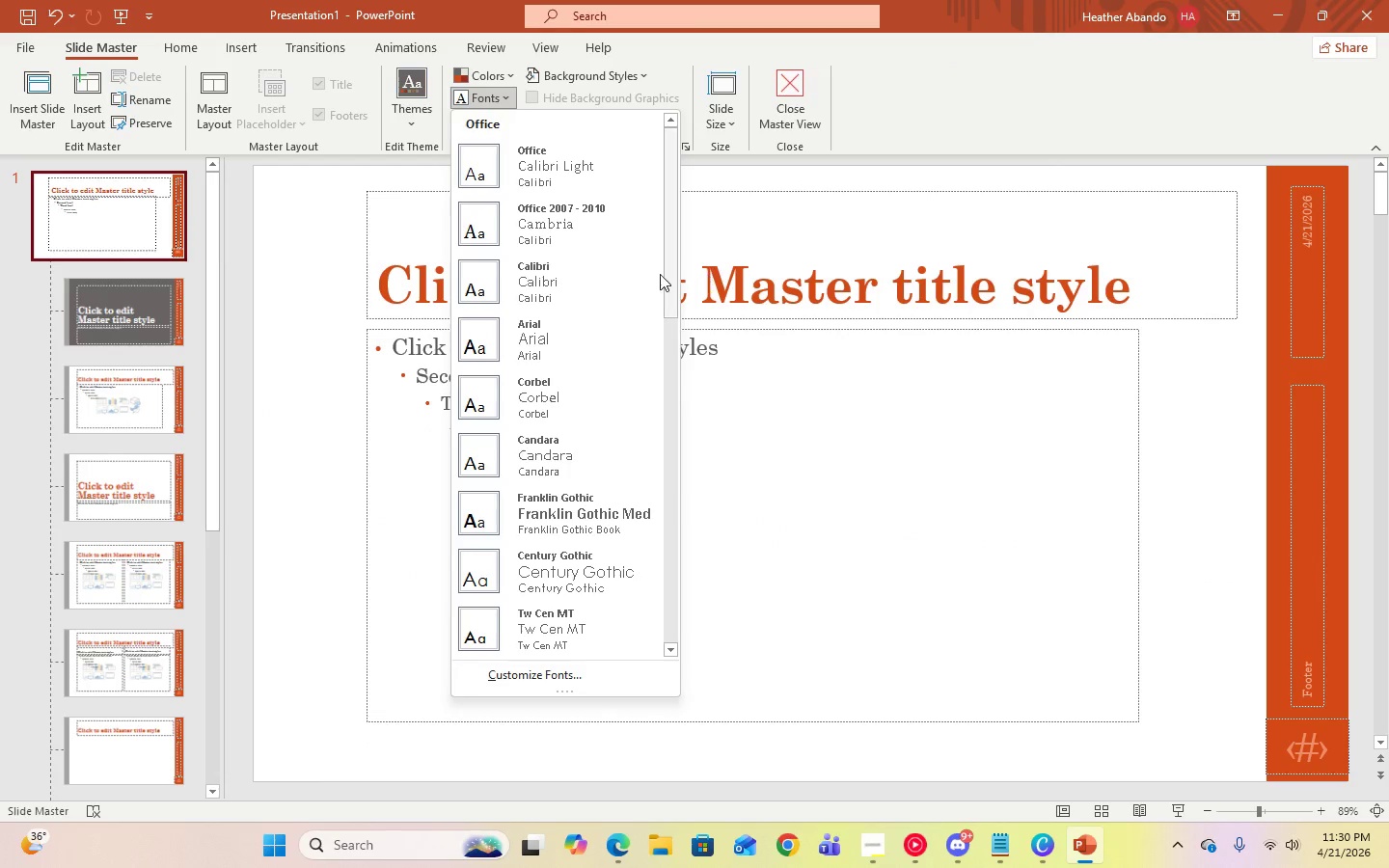 
left_click_drag(start_coordinate=[669, 277], to_coordinate=[719, 648])
 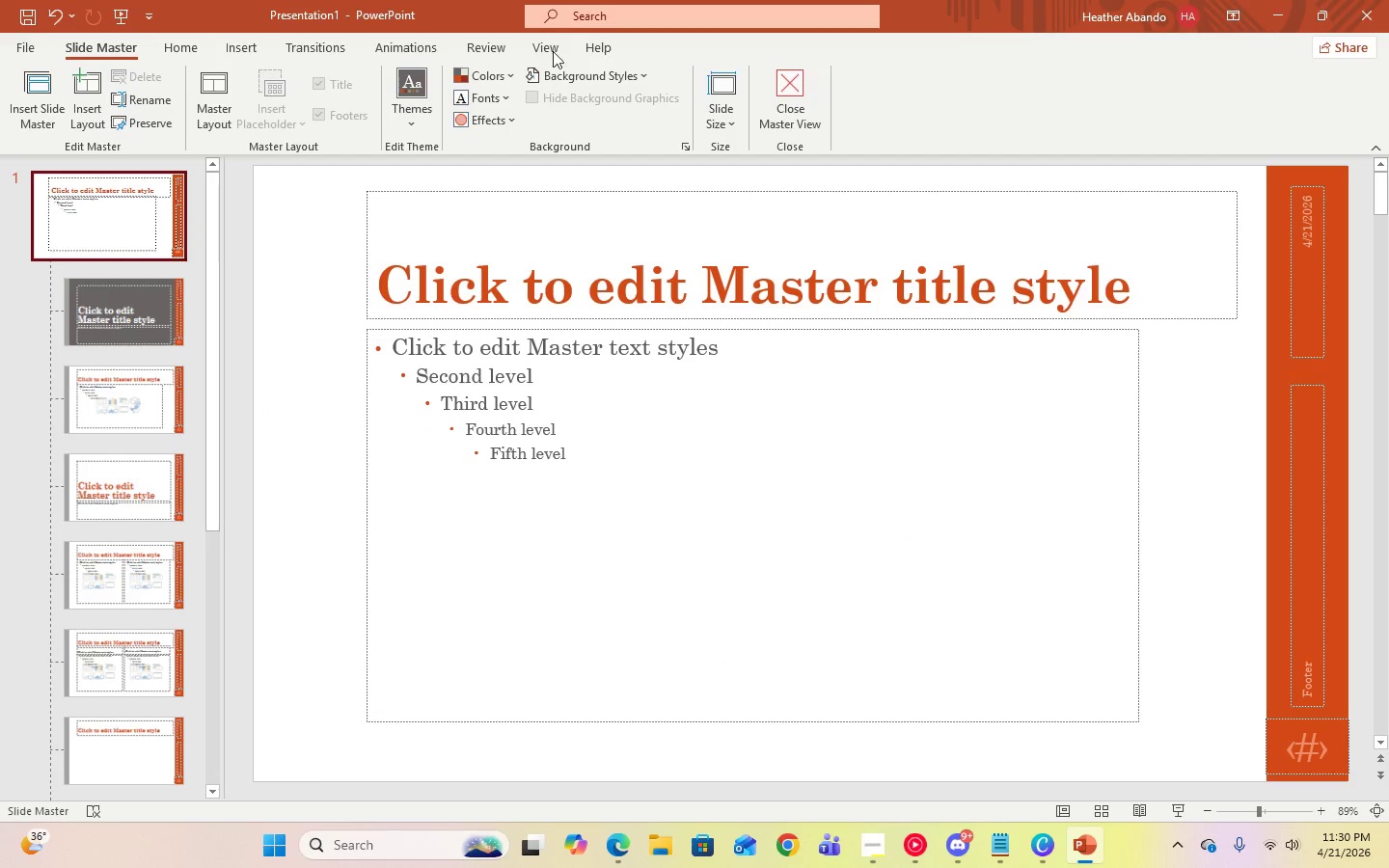 
left_click([719, 648])
 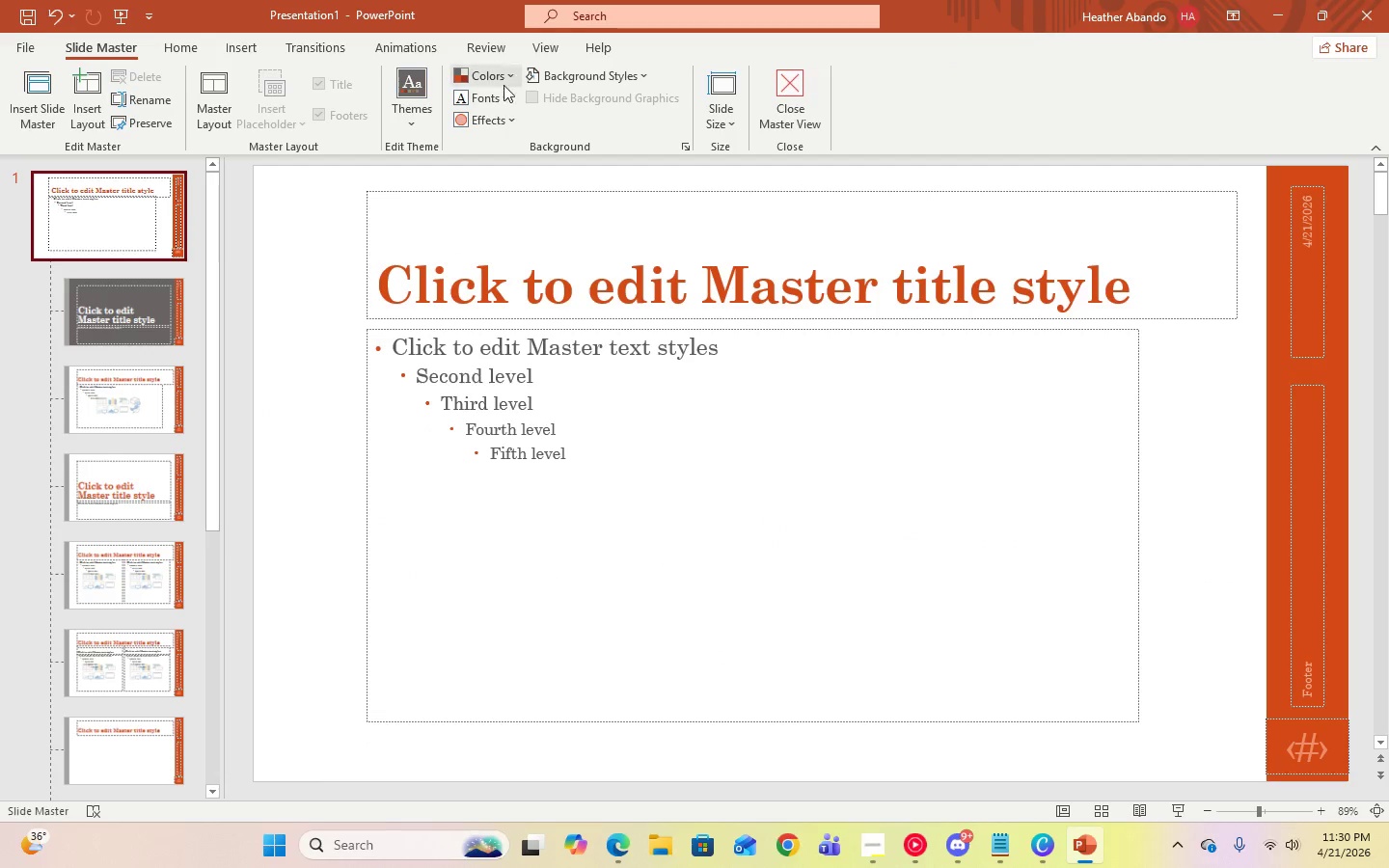 
left_click([503, 95])
 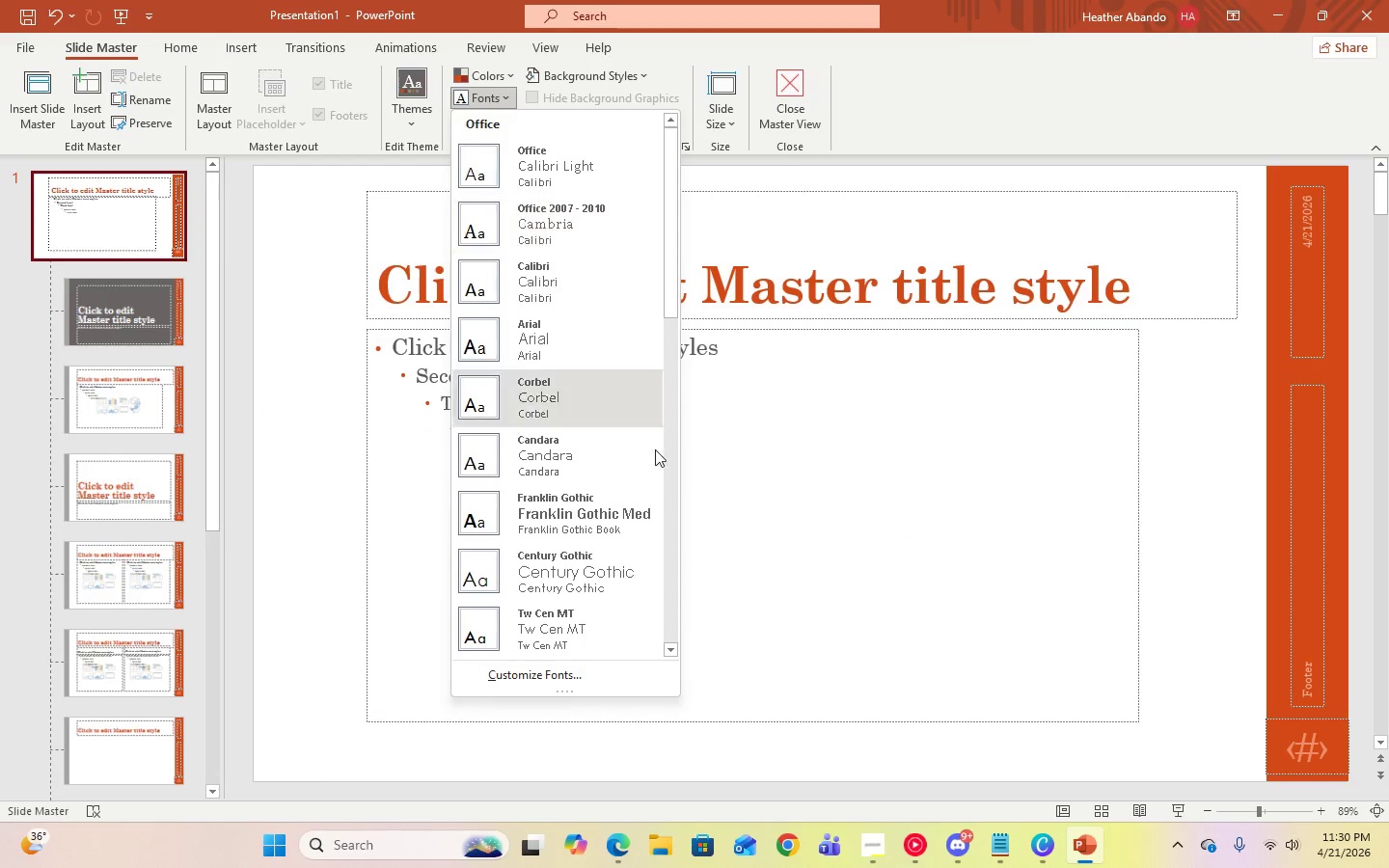 
scroll: coordinate [662, 520], scroll_direction: down, amount: 11.0
 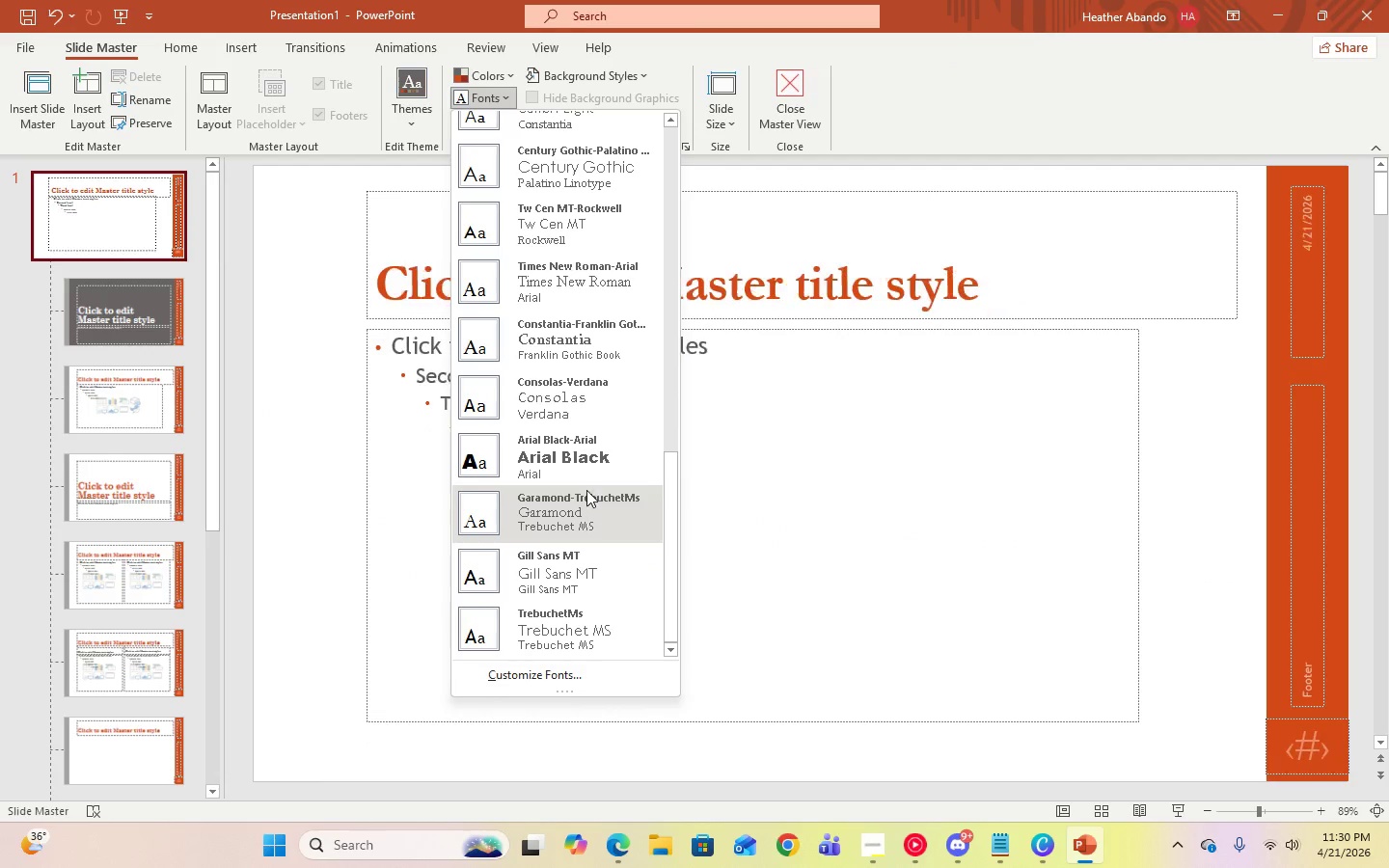 
scroll: coordinate [592, 530], scroll_direction: up, amount: 9.0
 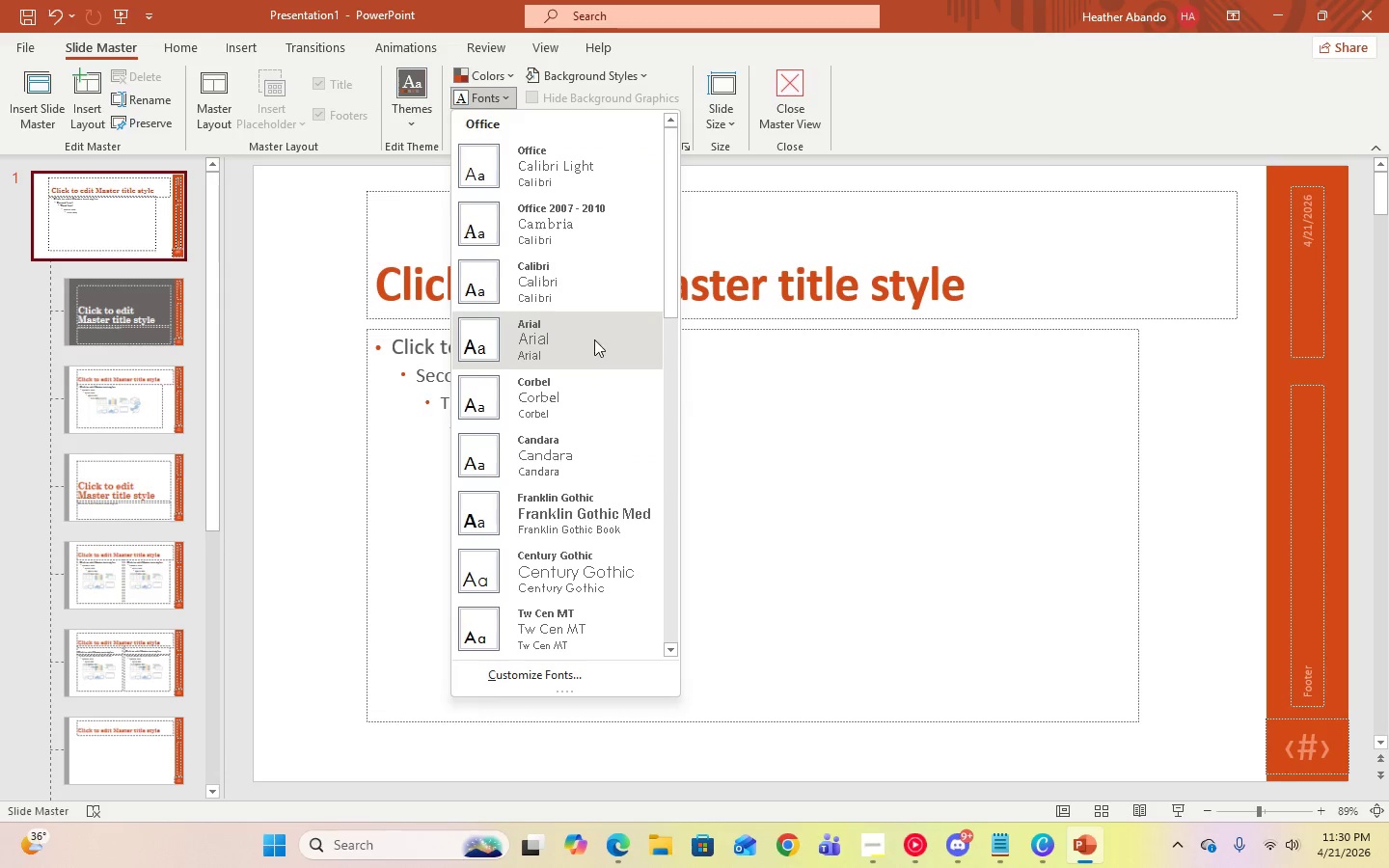 
scroll: coordinate [601, 353], scroll_direction: down, amount: 5.0
 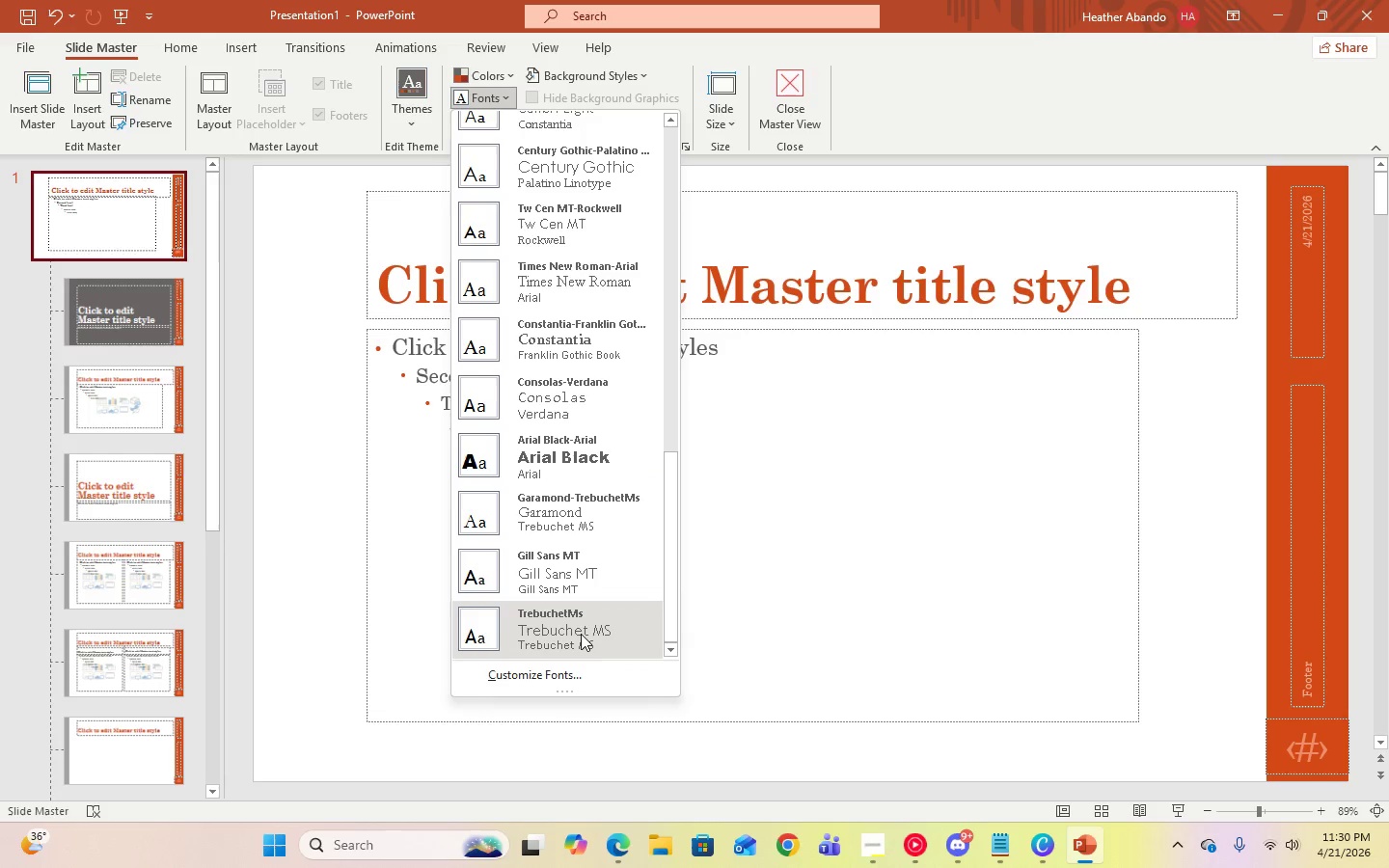 
scroll: coordinate [599, 578], scroll_direction: up, amount: 2.0
 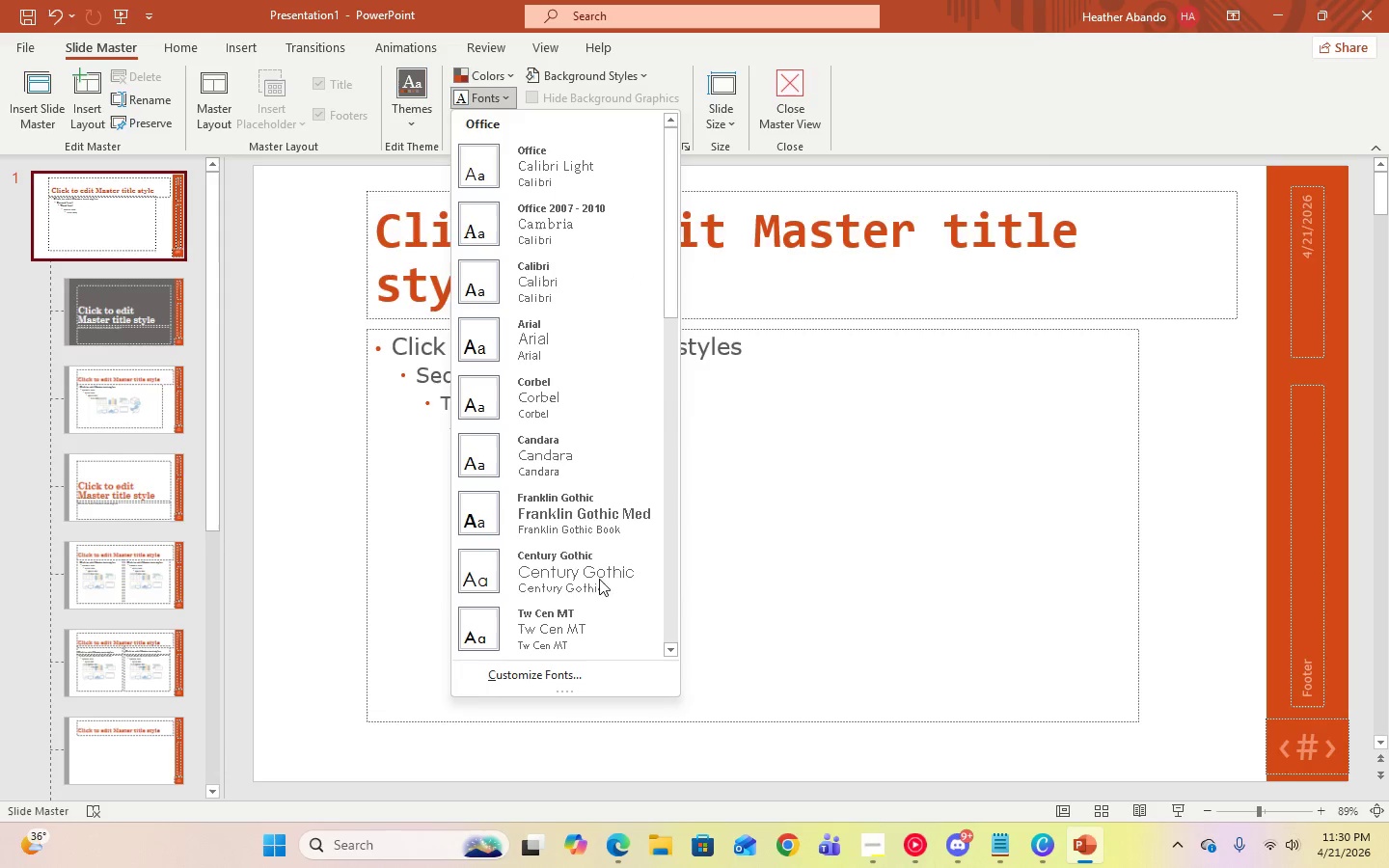 
left_click([886, 836])